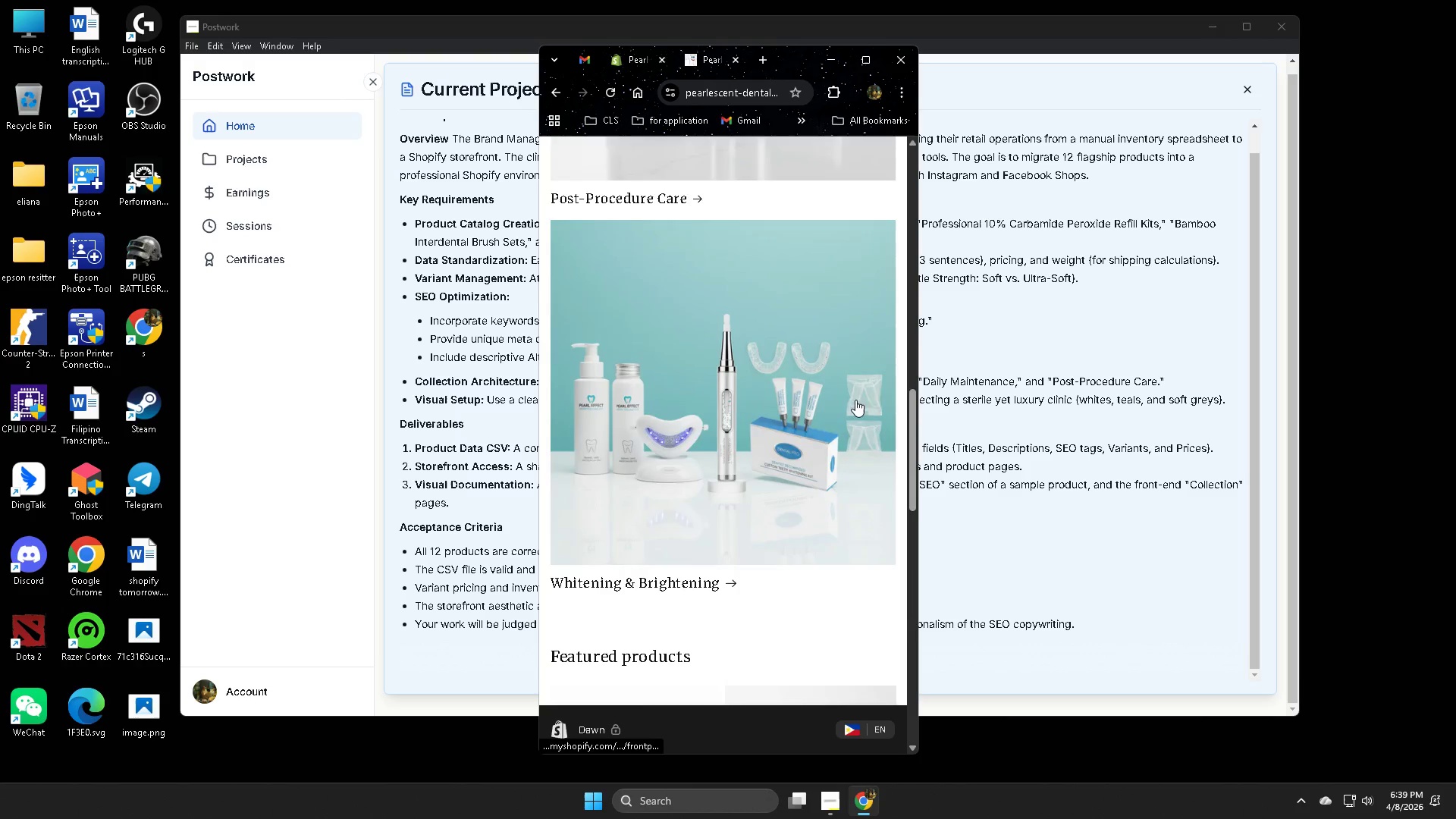 
scroll: coordinate [831, 377], scroll_direction: up, amount: 17.0
 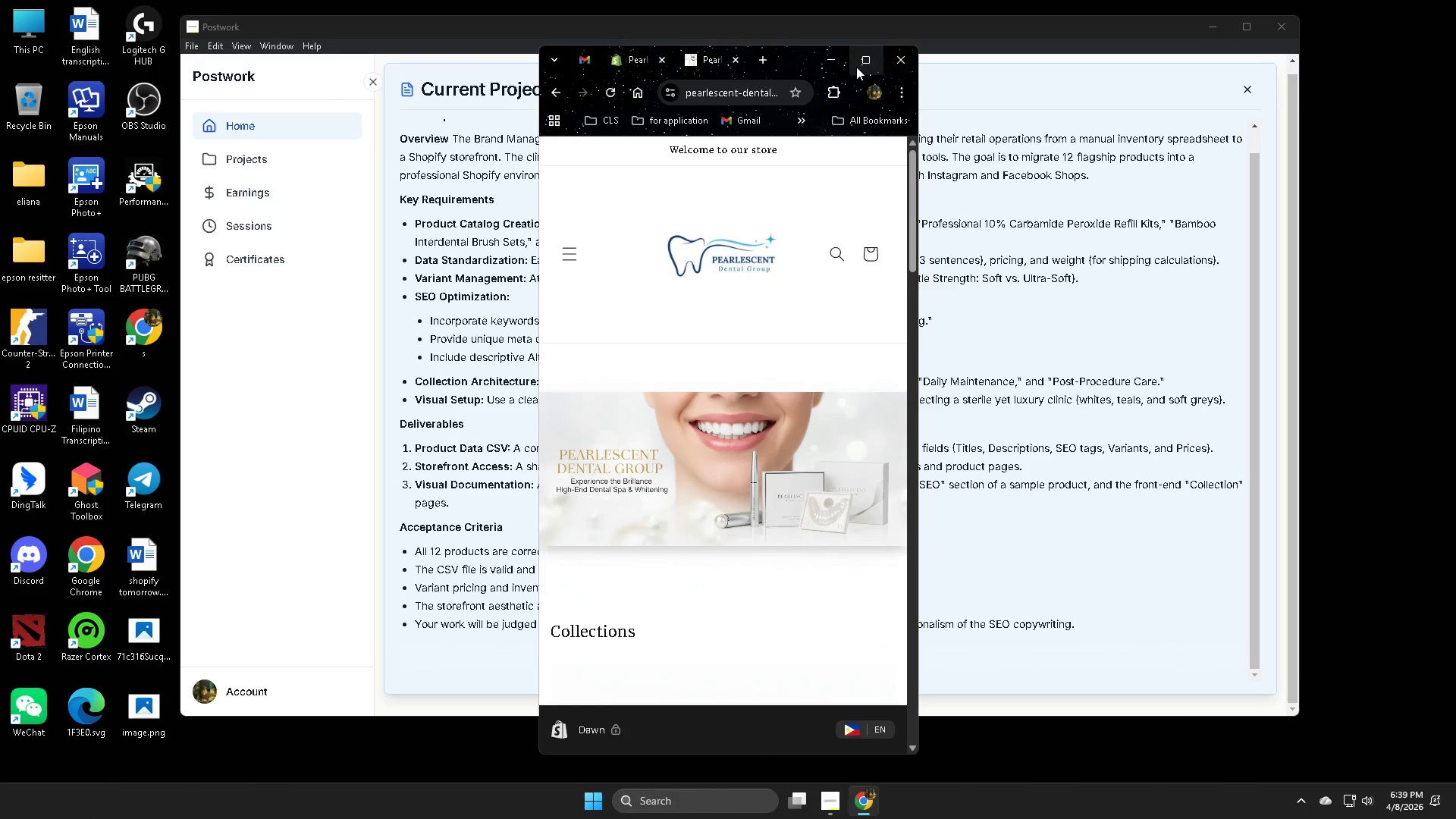 
left_click([858, 65])
 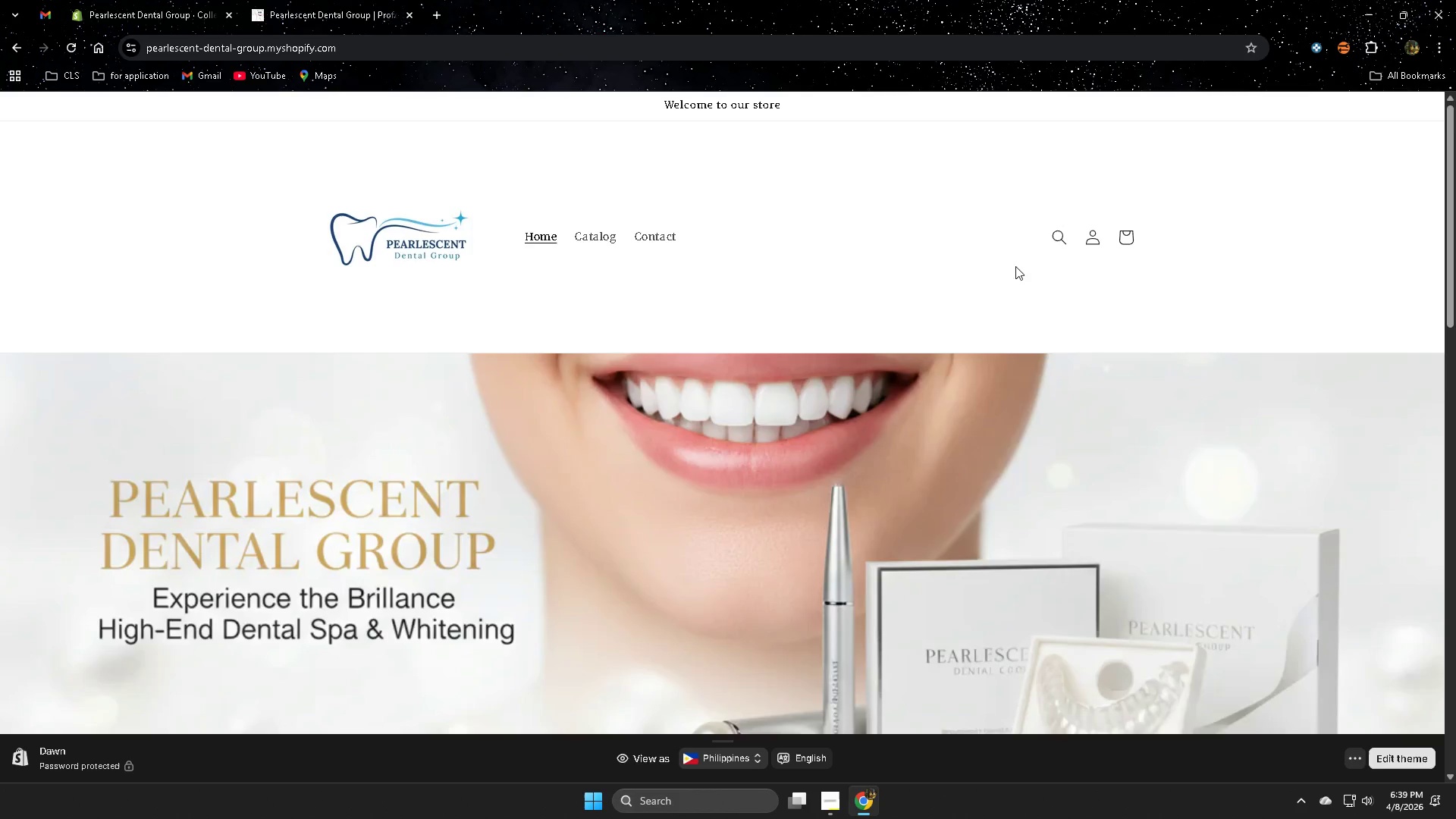 
scroll: coordinate [1341, 451], scroll_direction: down, amount: 16.0
 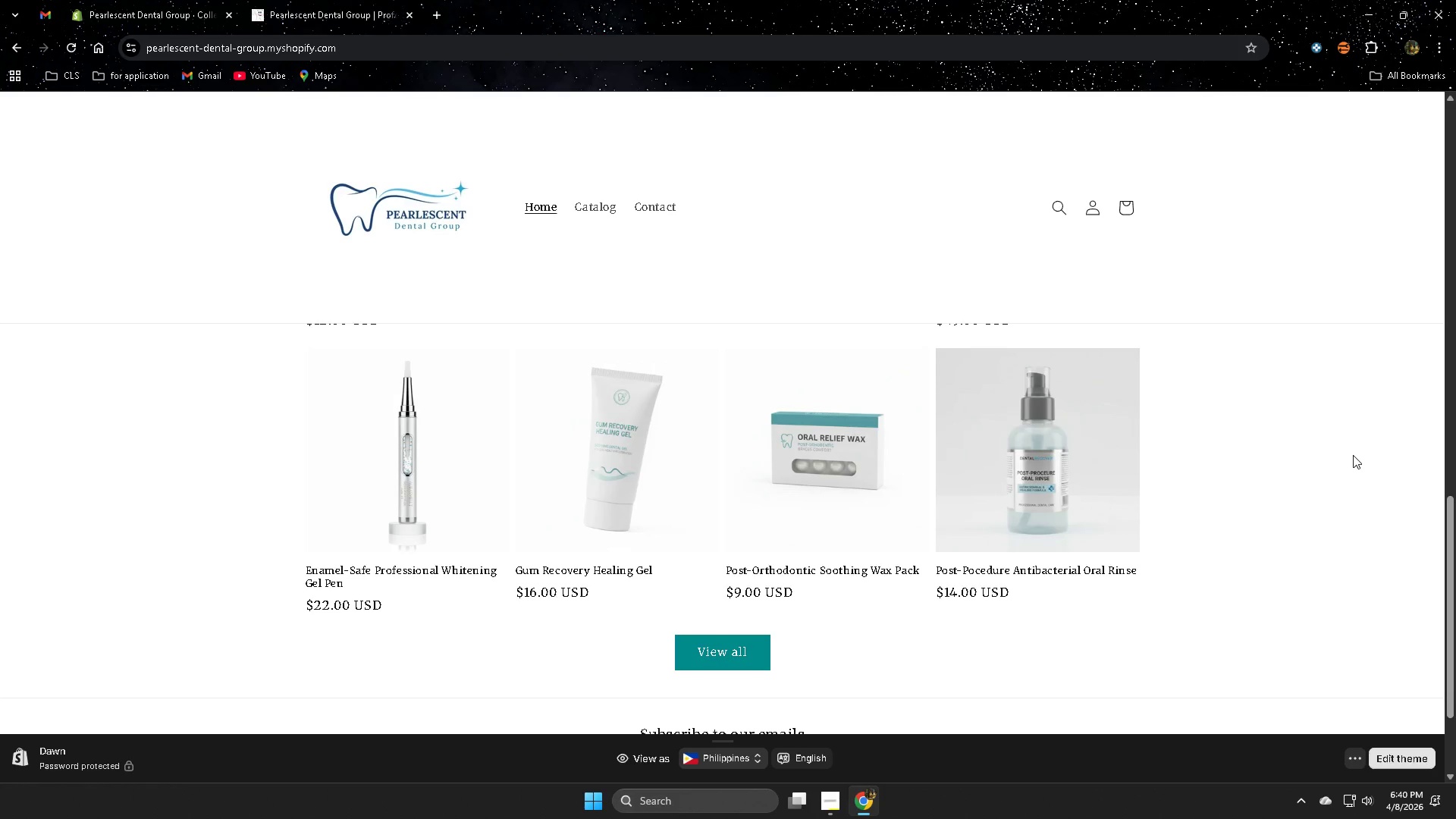 
wait(56.11)
 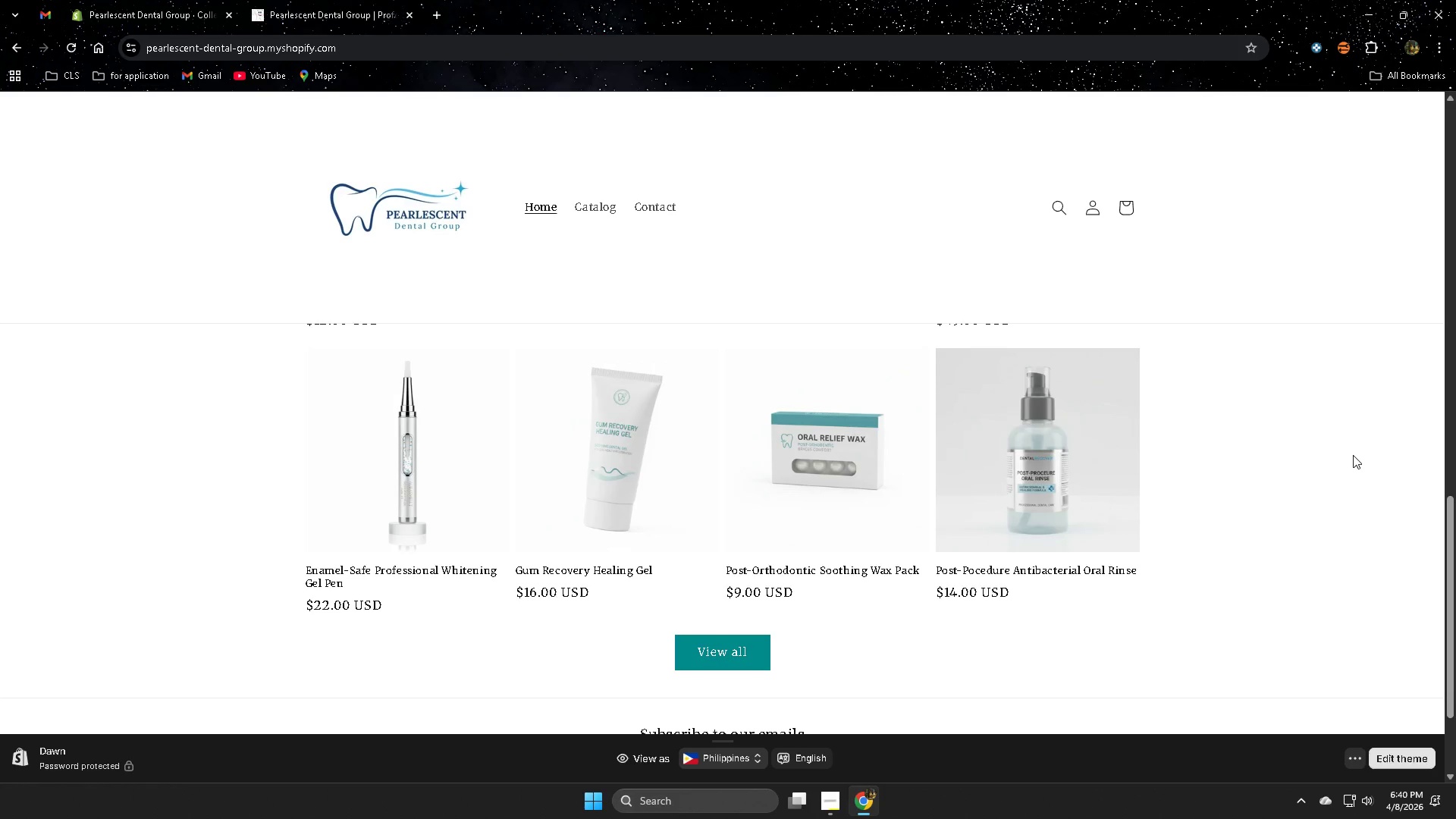 
left_click([162, 9])